 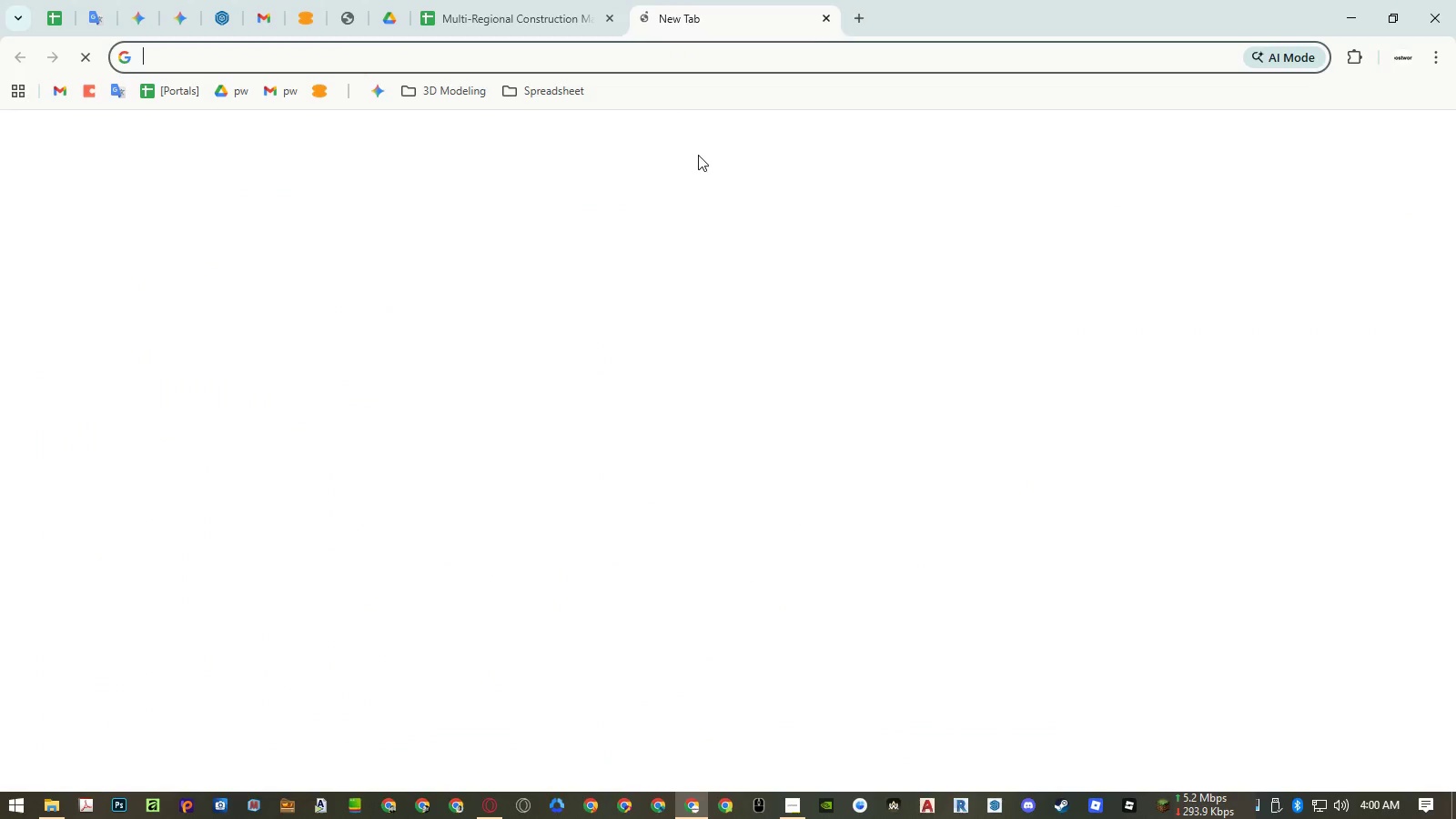 
key(Control+ControlLeft)
 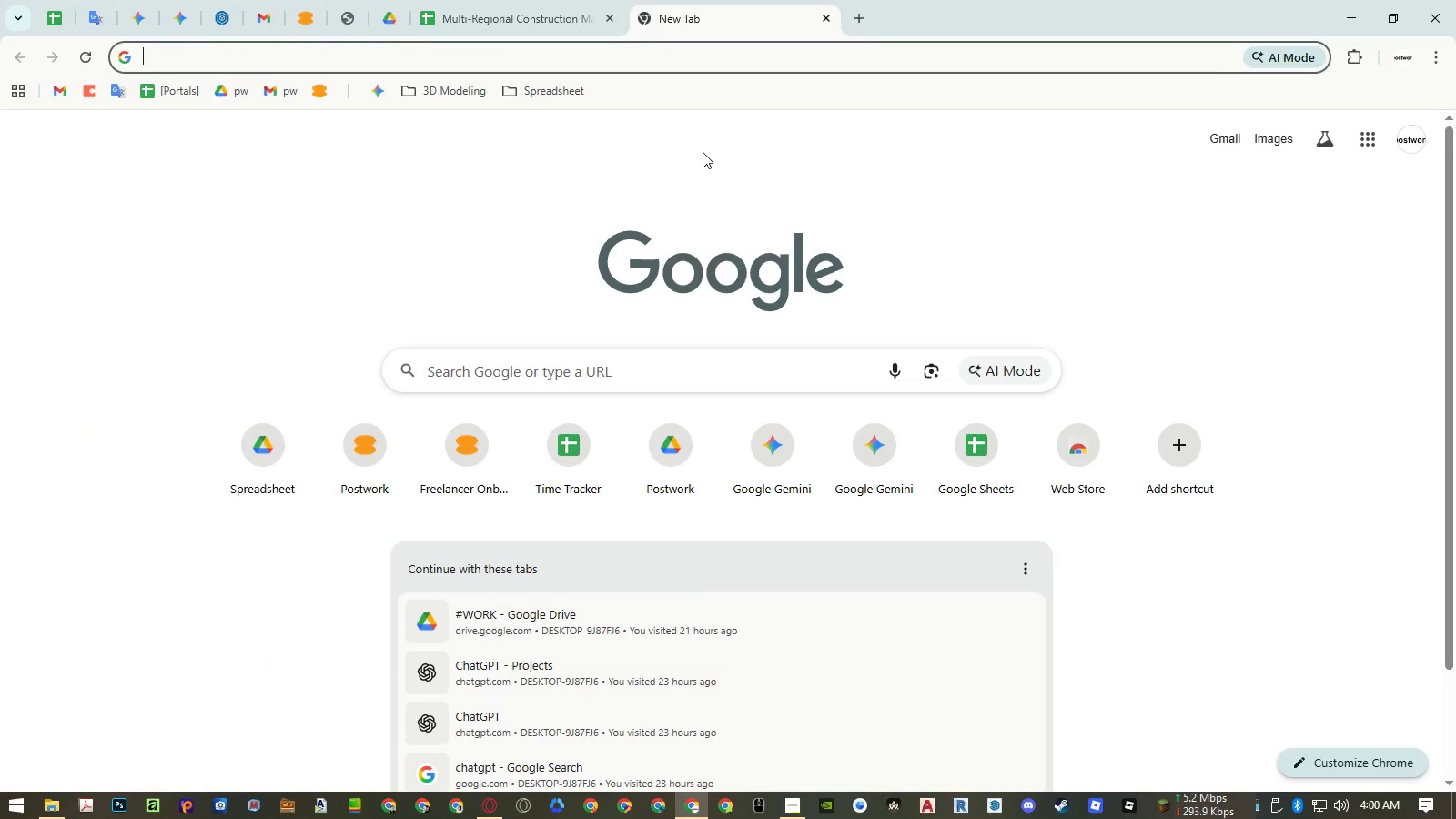 
key(Control+V)
 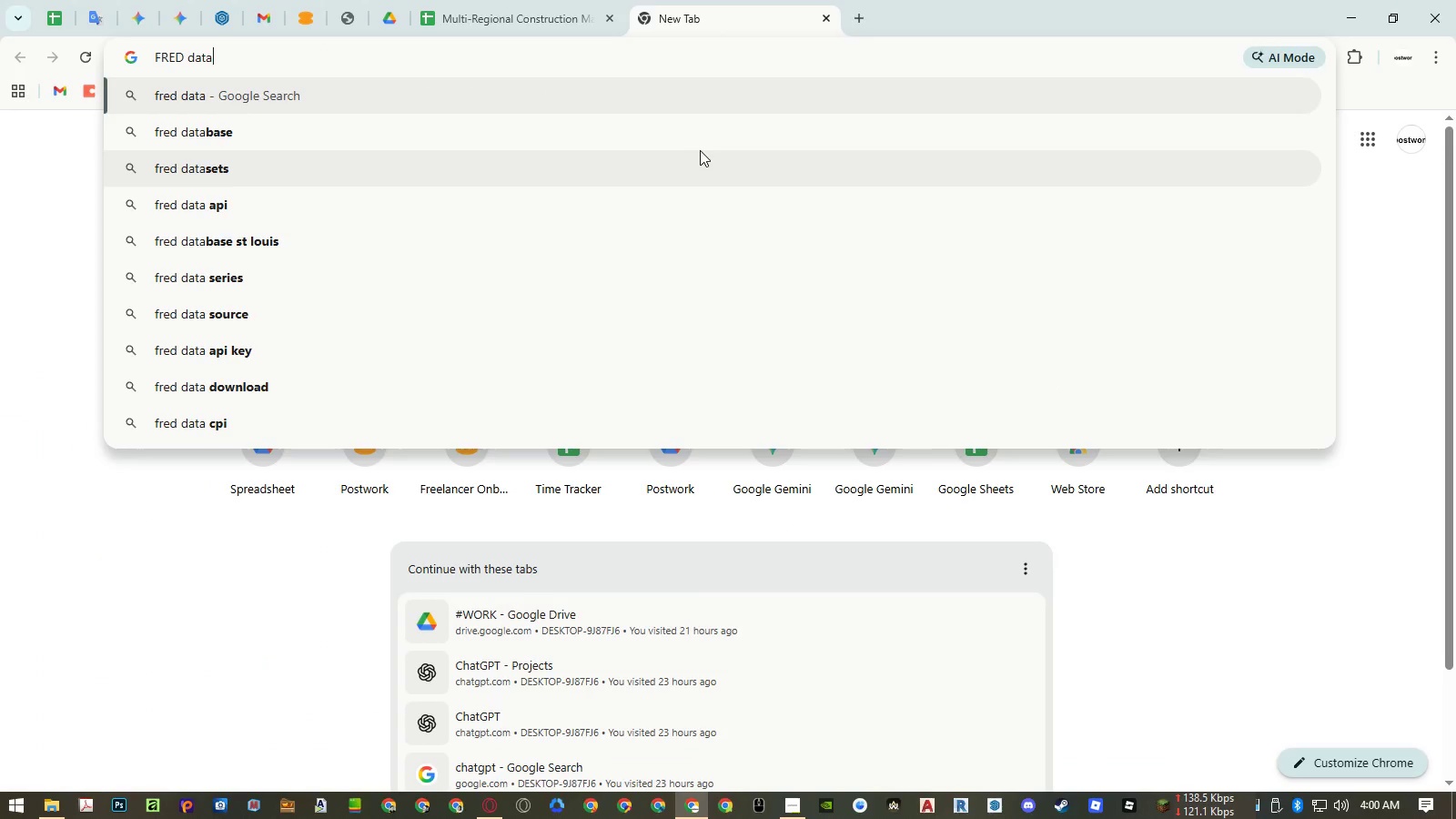 
key(Enter)
 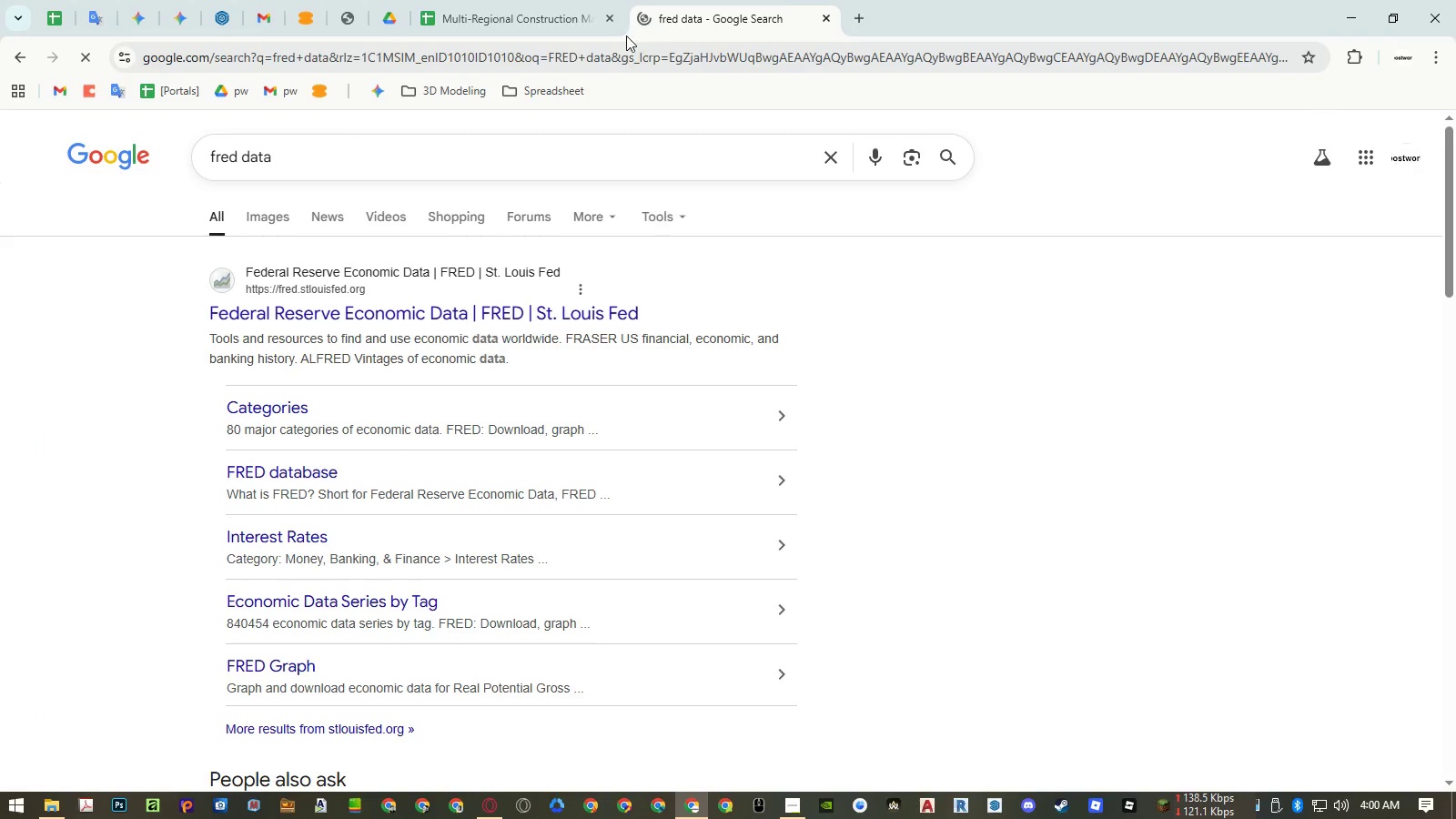 
left_click([565, 19])
 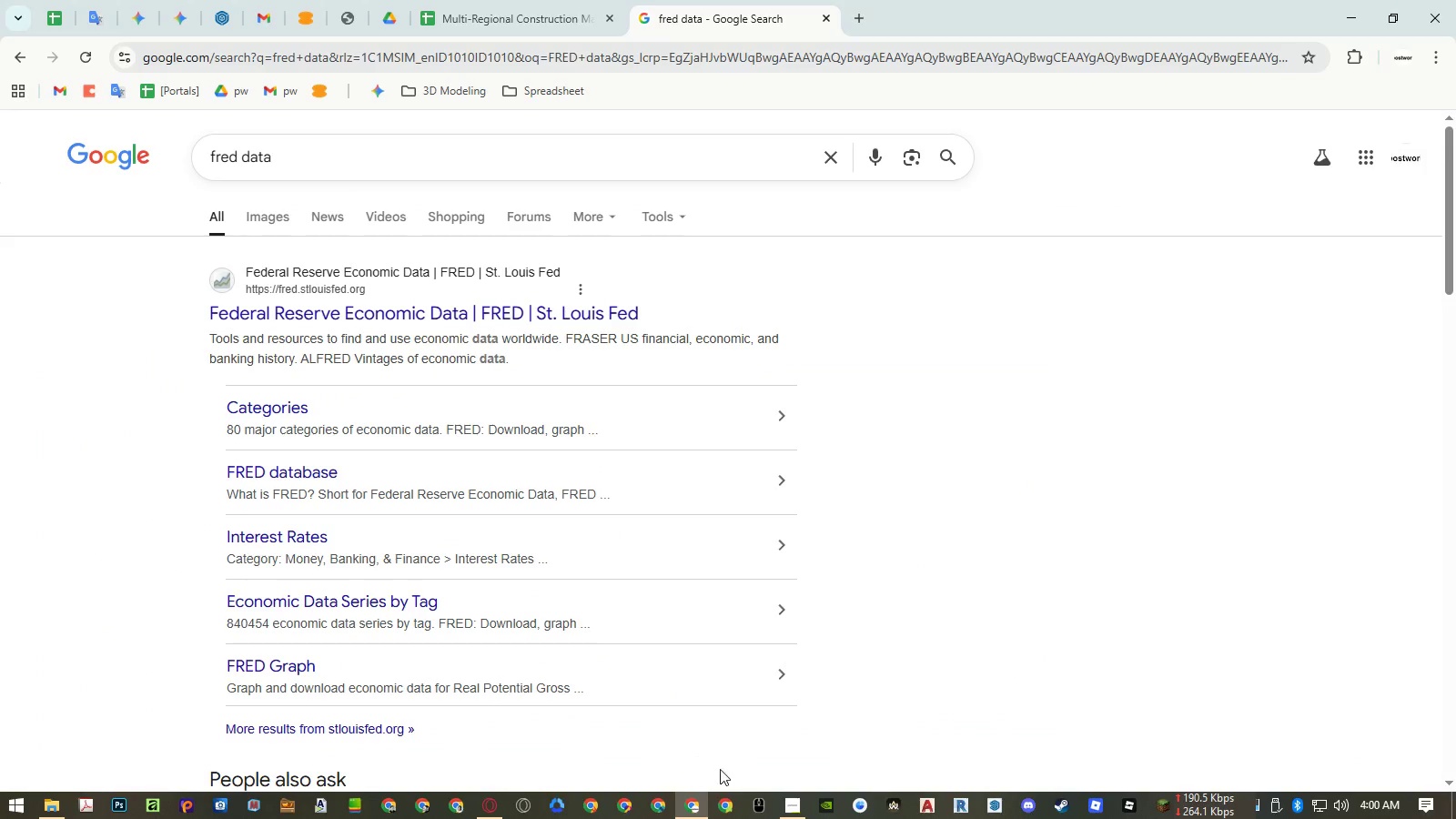 
wait(5.61)
 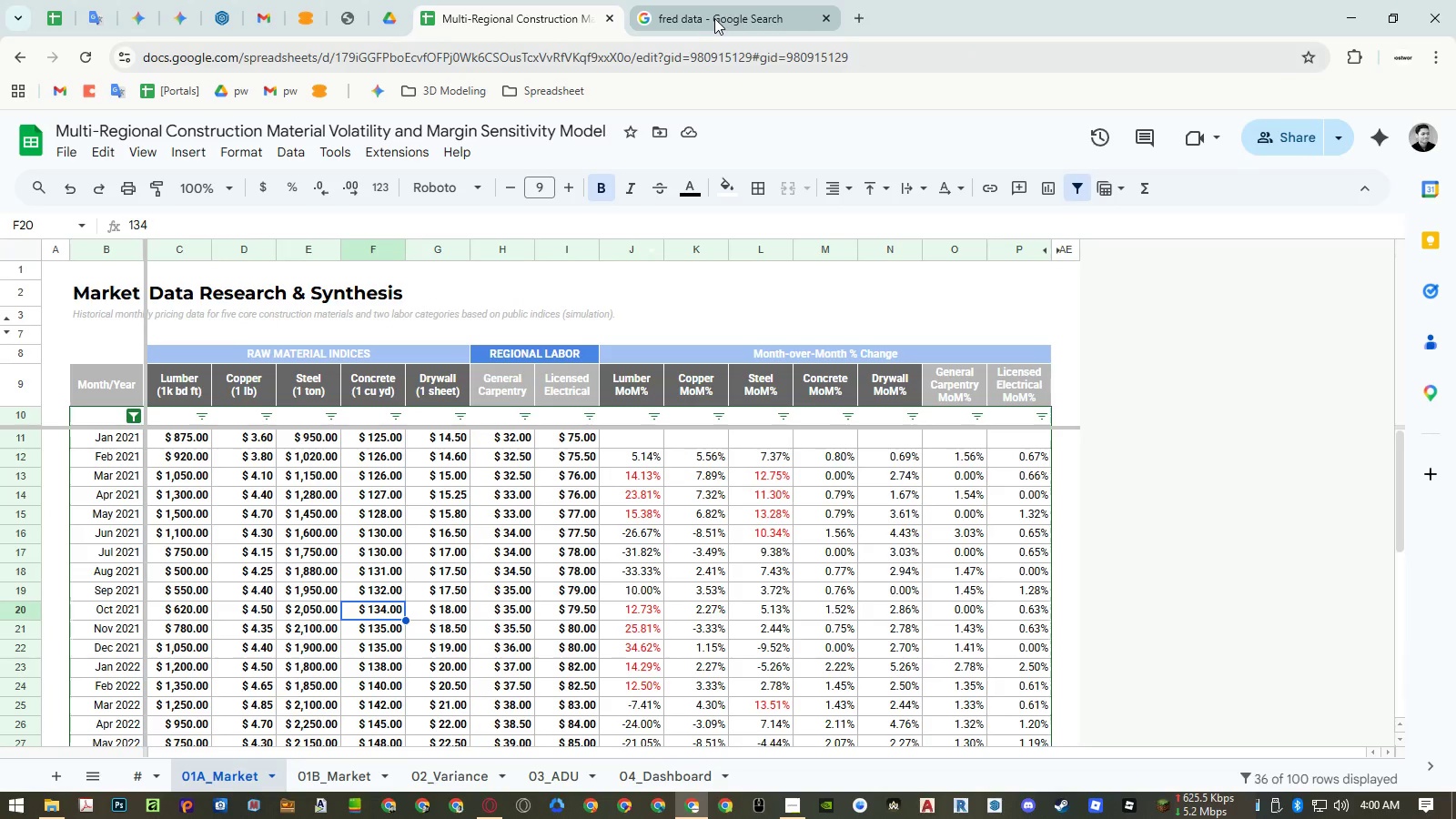 
left_click([784, 804])